 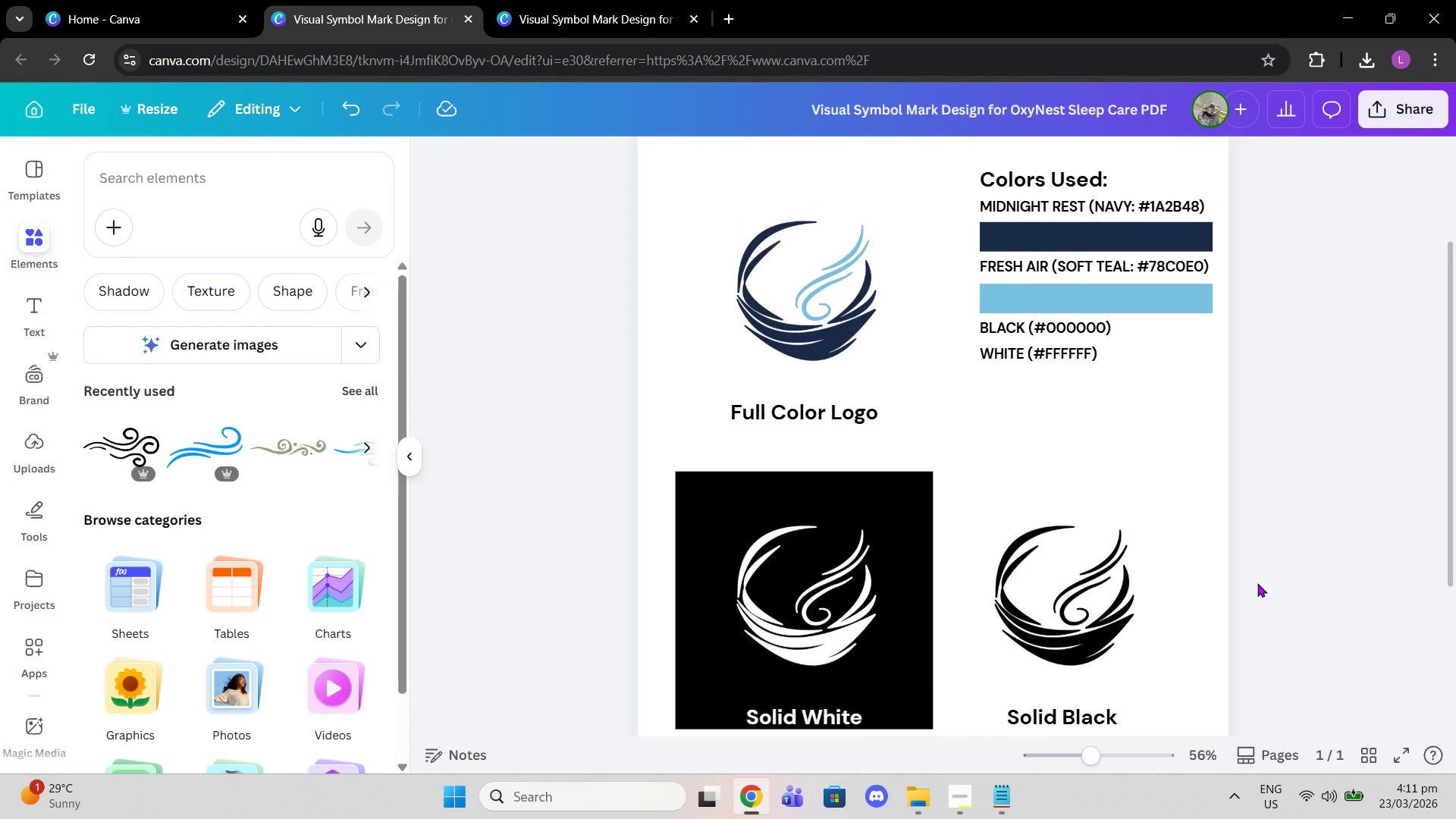 
left_click([557, 22])
 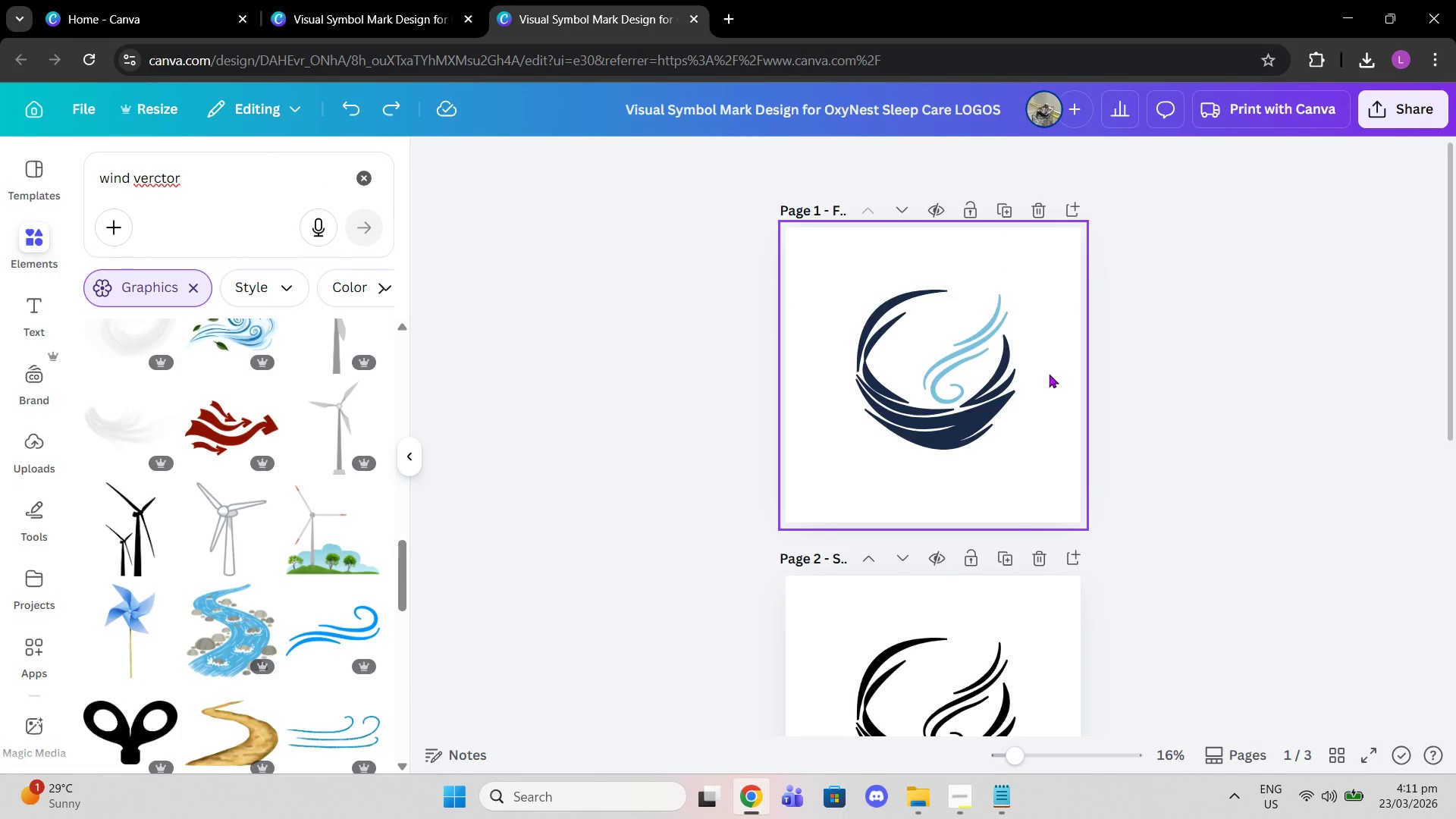 
scroll: coordinate [1134, 441], scroll_direction: down, amount: 6.0
 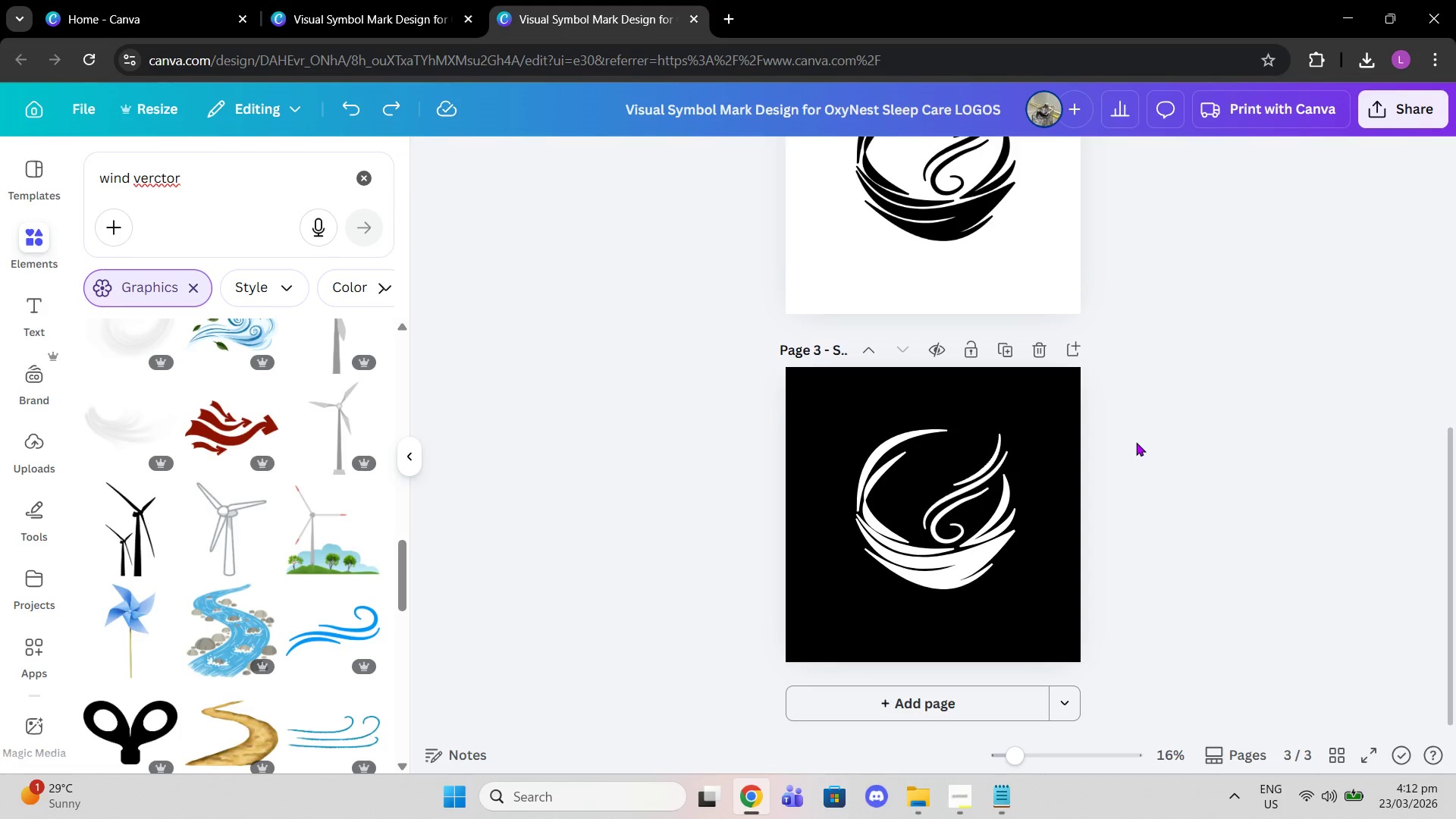 
scroll: coordinate [1141, 444], scroll_direction: up, amount: 6.0
 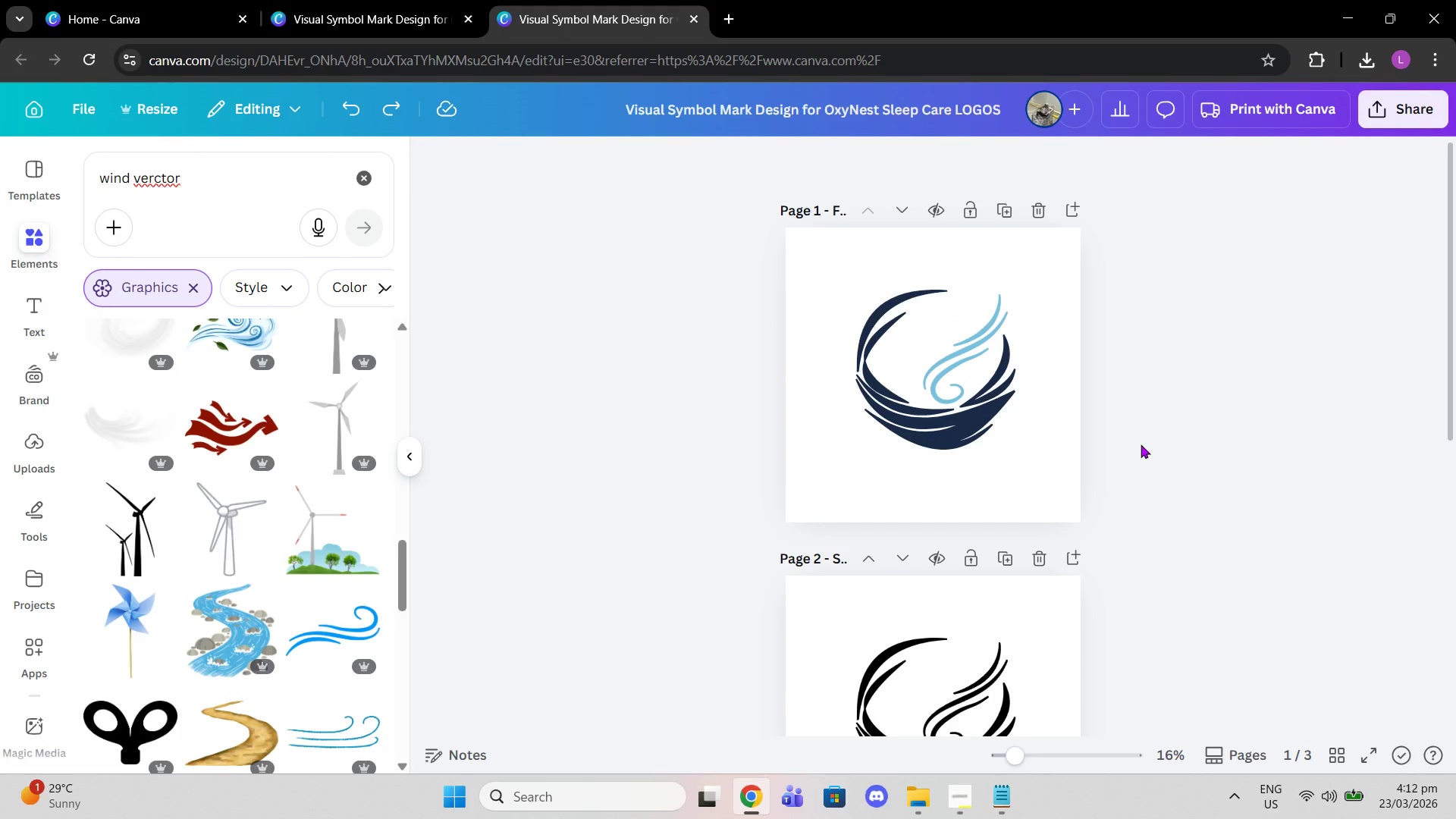 
wait(8.58)
 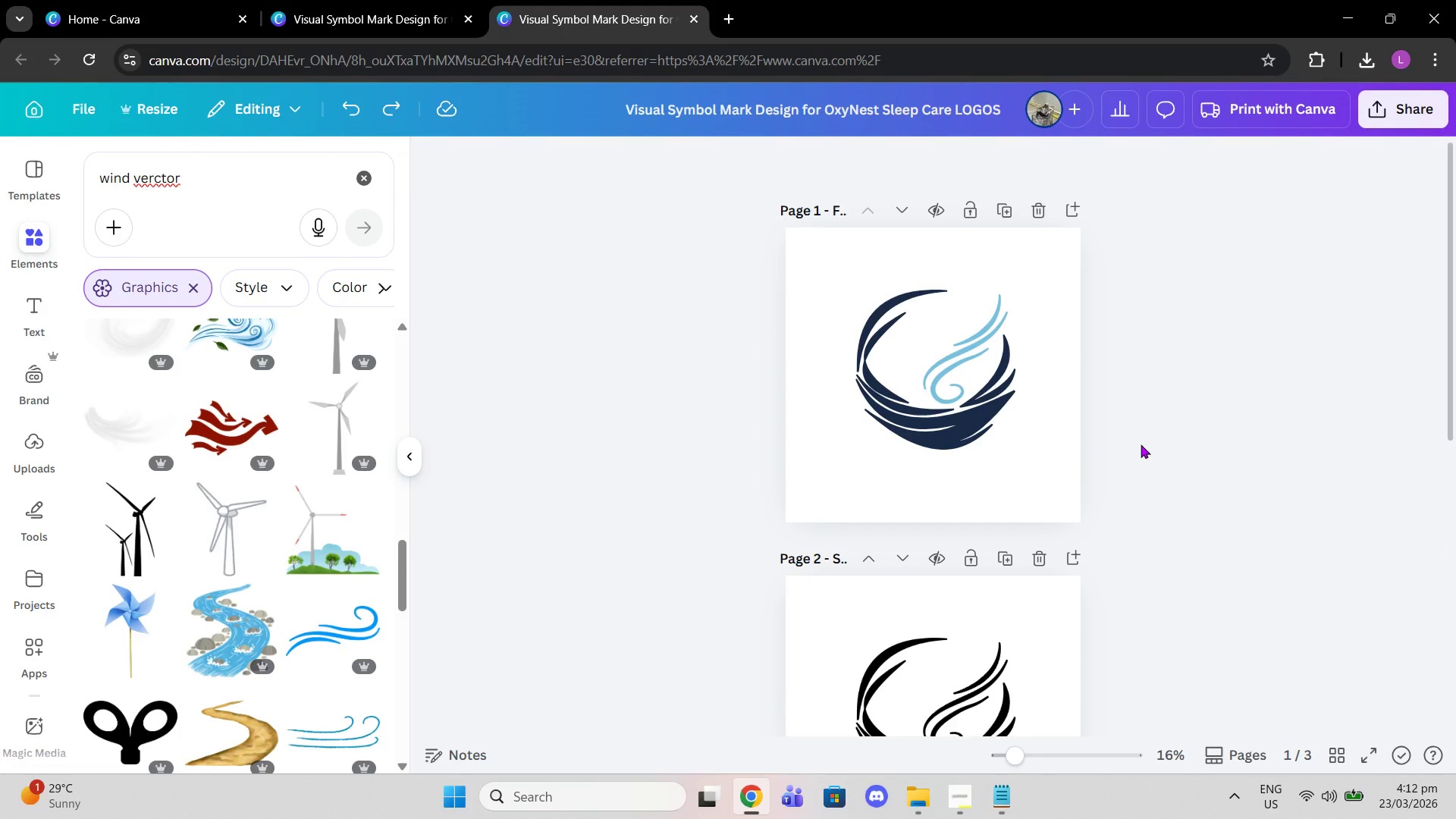 
scroll: coordinate [1127, 450], scroll_direction: down, amount: 5.0
 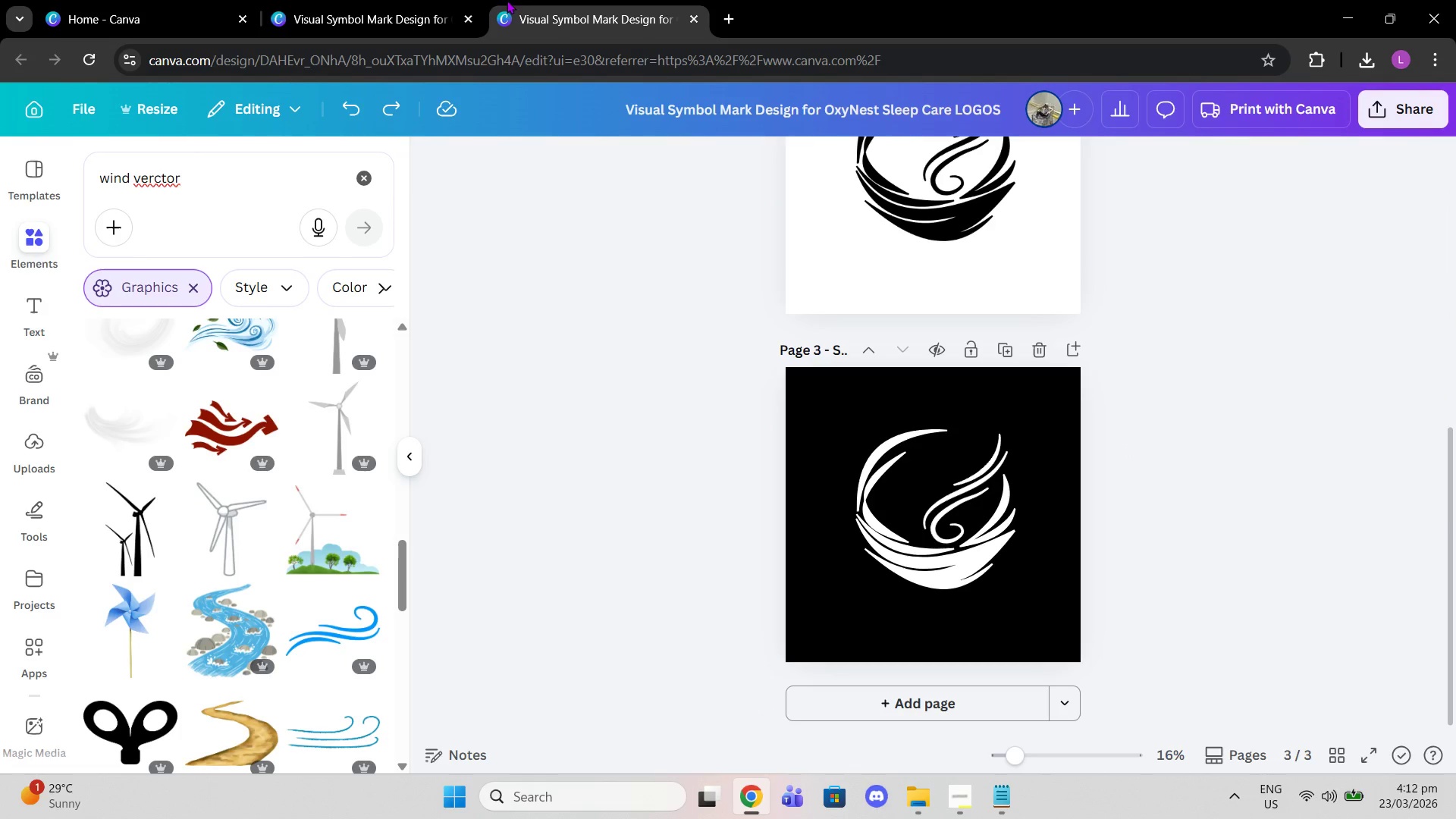 
left_click([387, 12])
 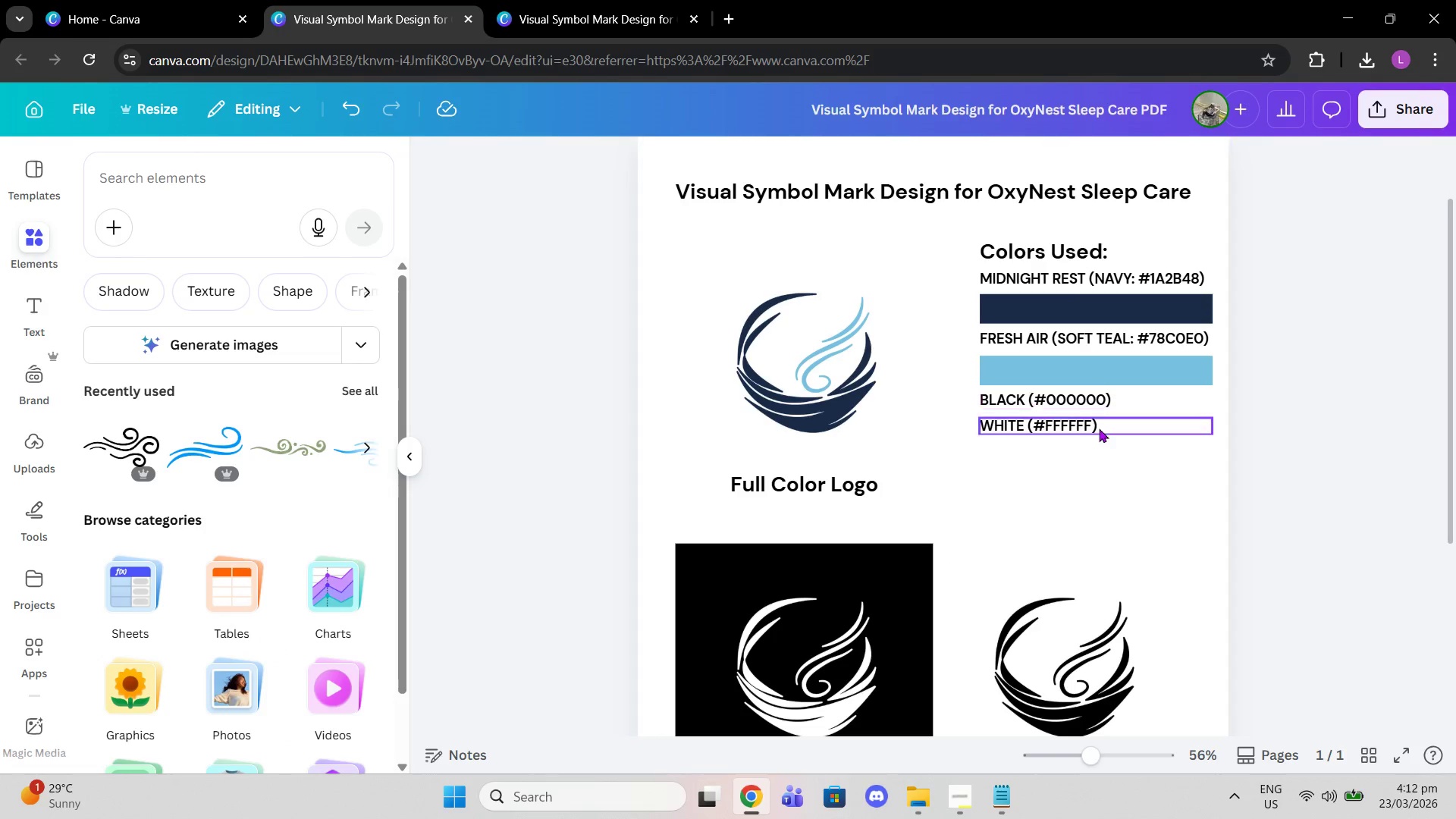 
scroll: coordinate [1100, 428], scroll_direction: down, amount: 2.0
 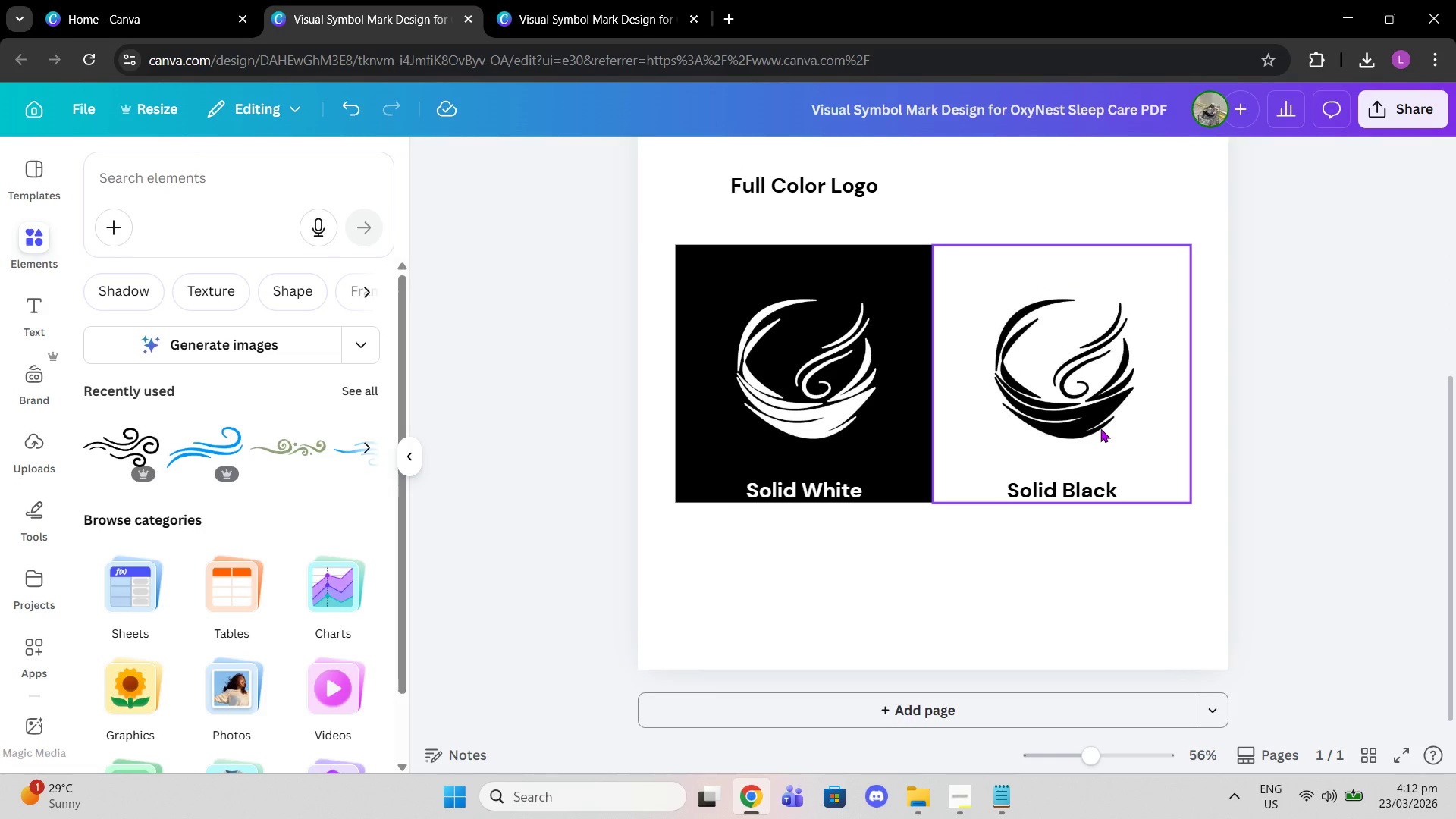 
scroll: coordinate [1100, 428], scroll_direction: up, amount: 4.0
 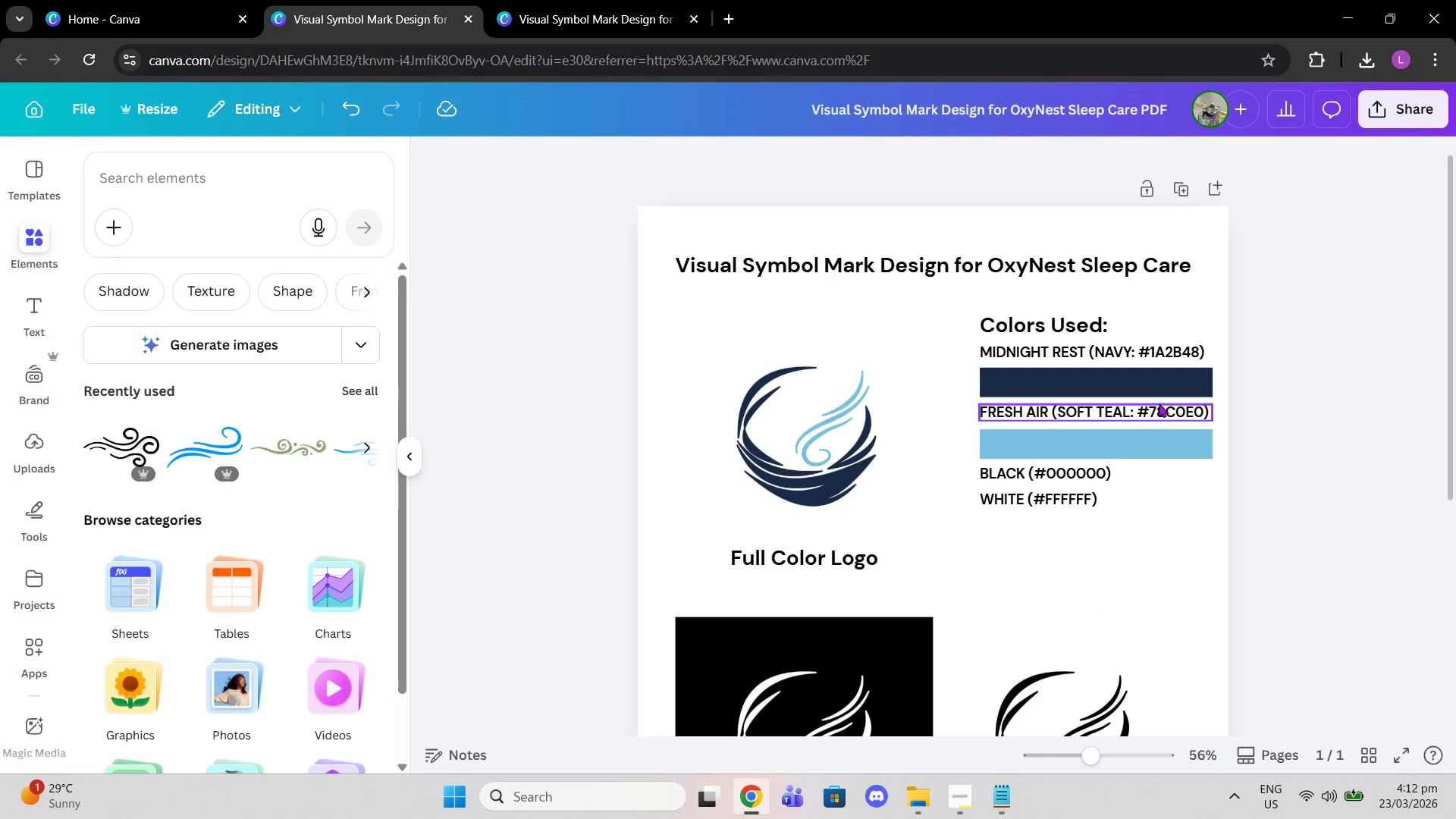 
wait(5.64)
 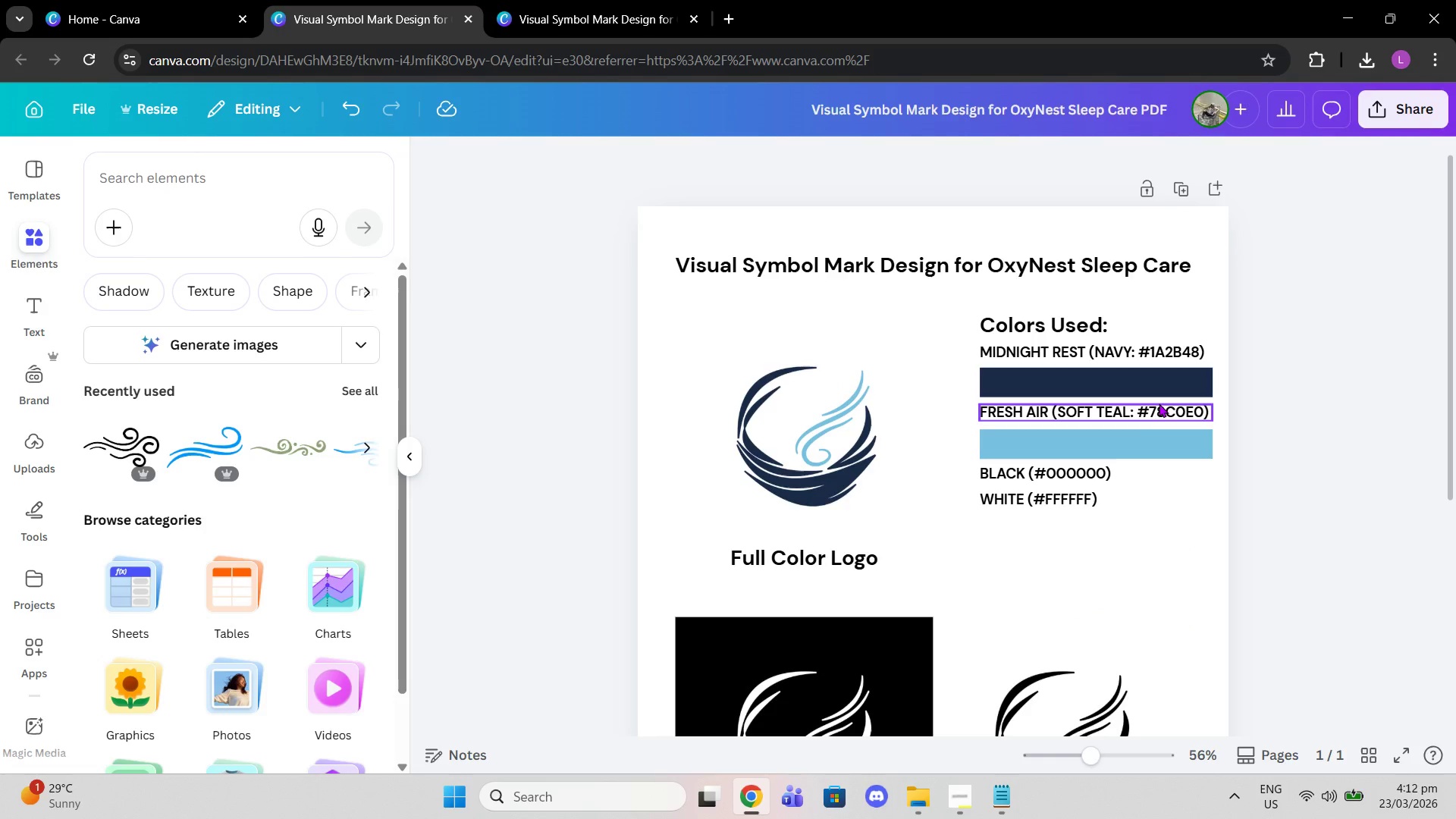 
left_click([993, 328])
 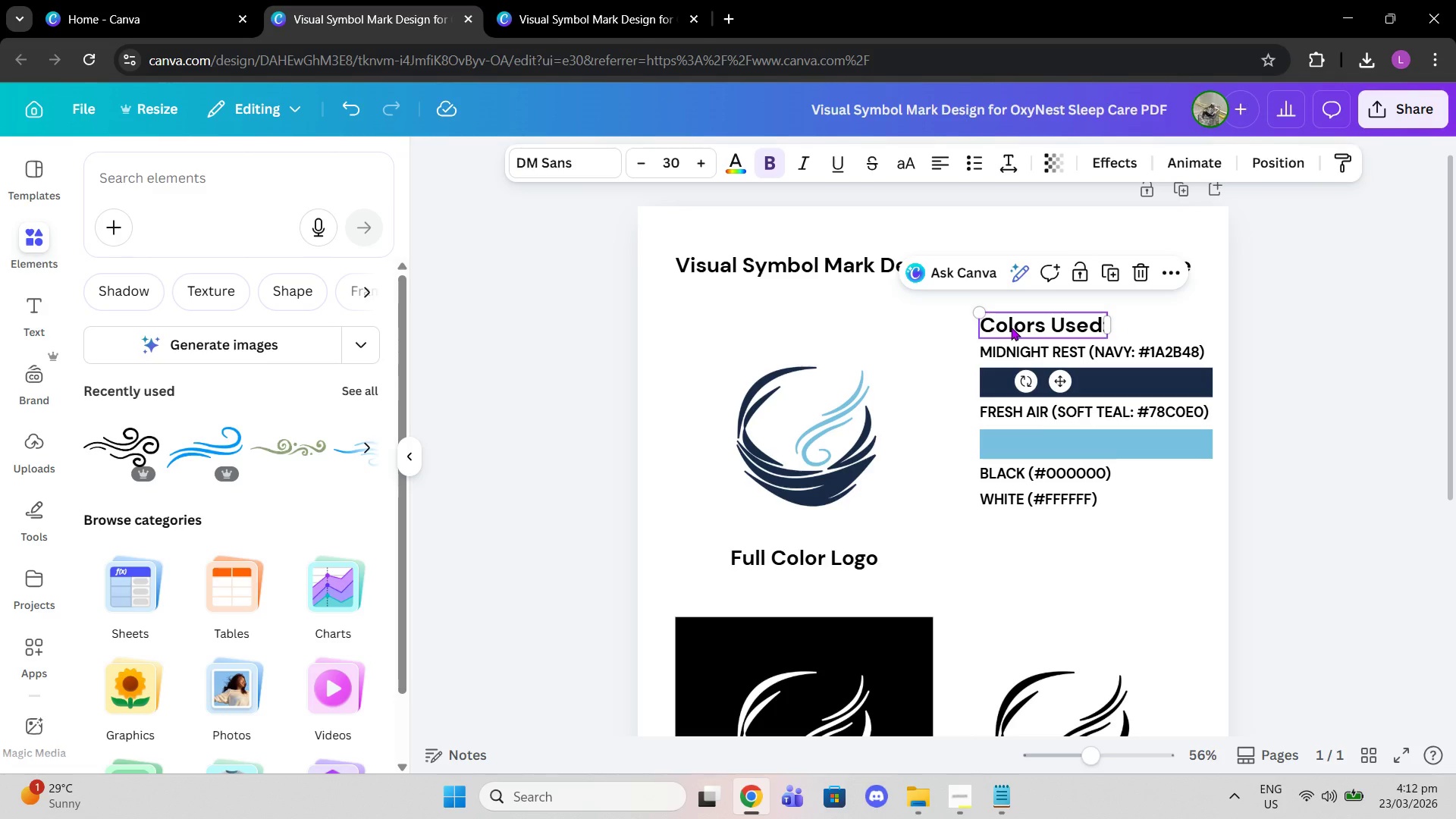 
left_click_drag(start_coordinate=[1011, 327], to_coordinate=[993, 326])
 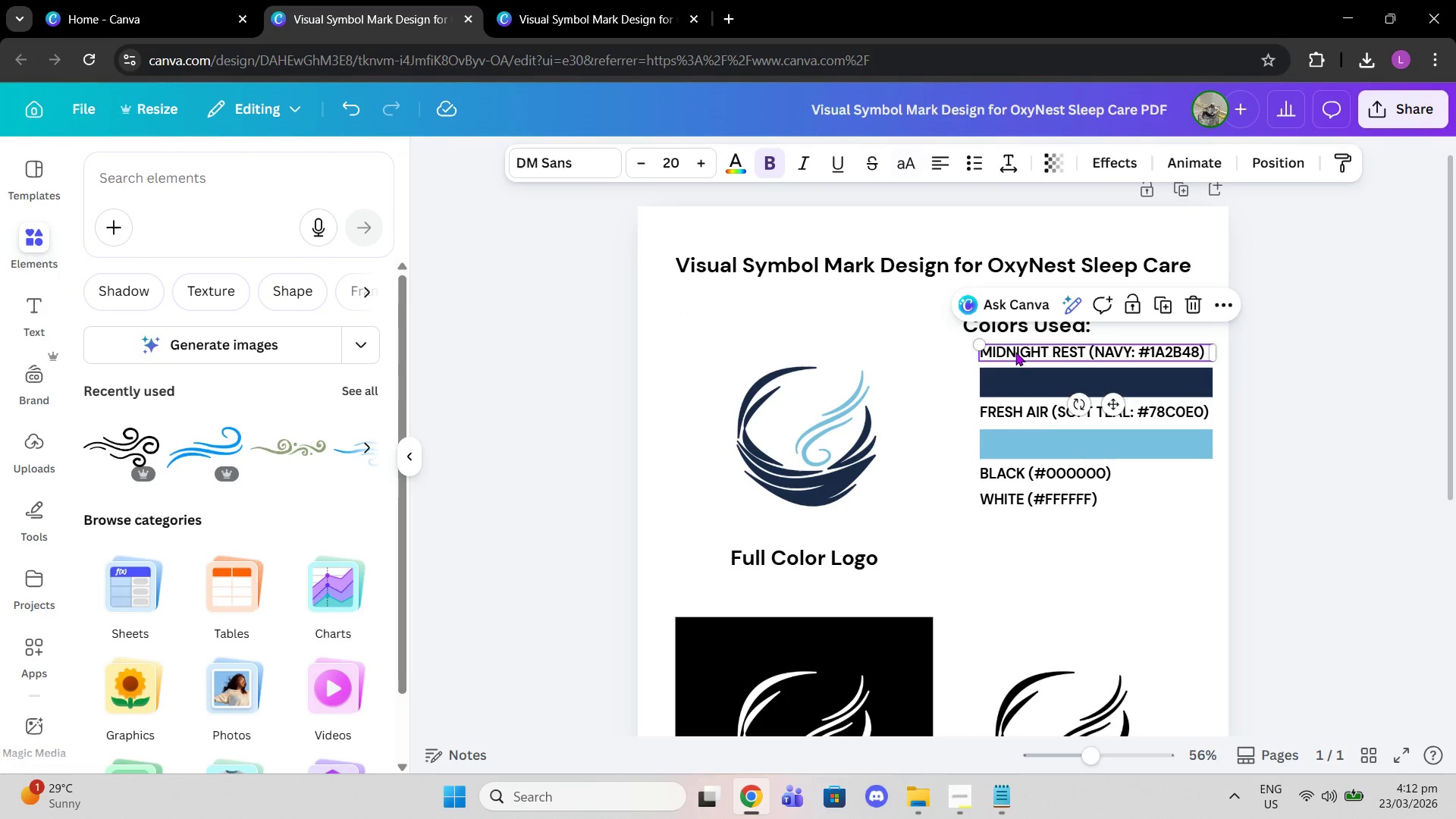 
left_click_drag(start_coordinate=[1015, 352], to_coordinate=[1003, 352])
 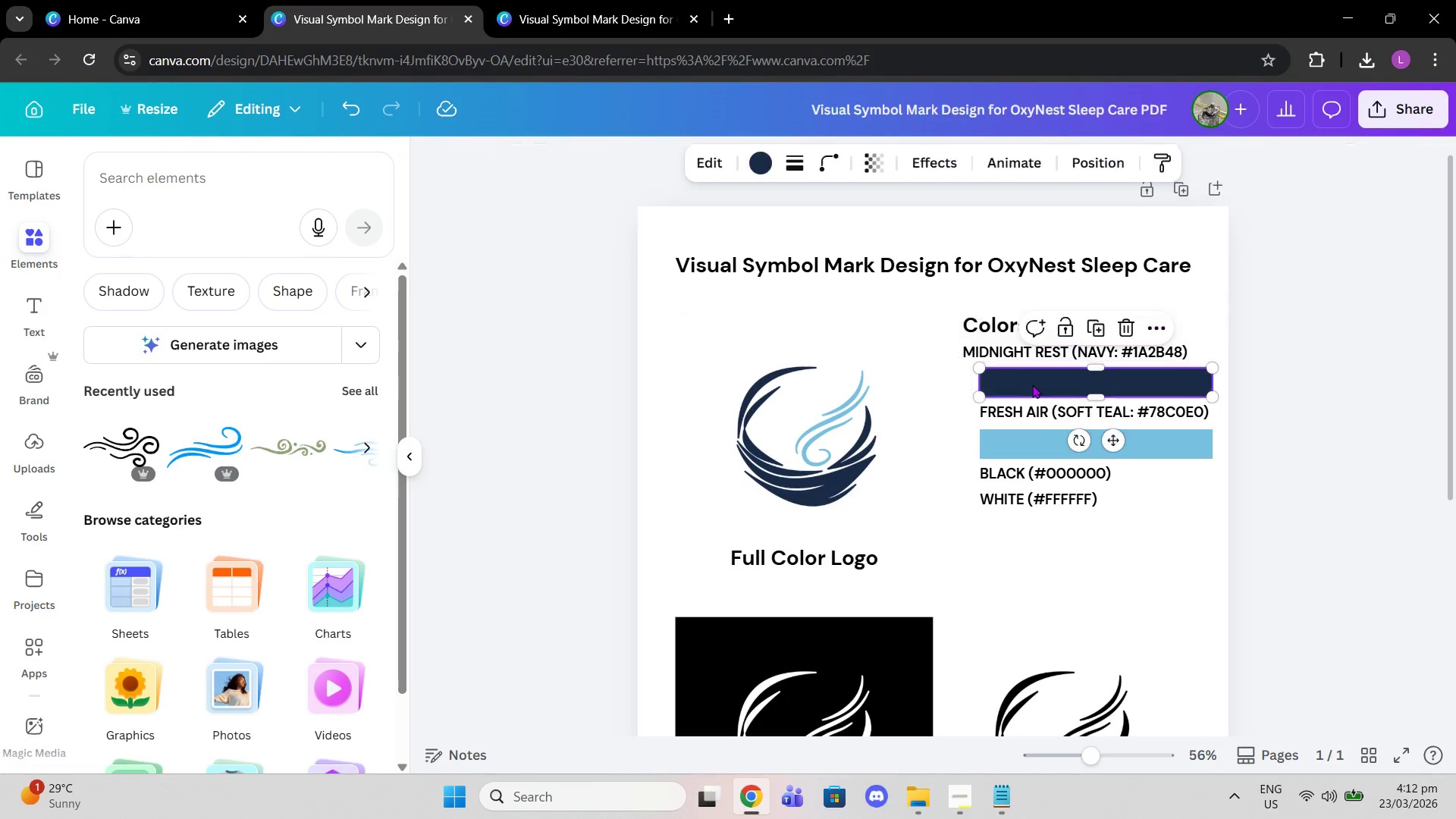 
left_click_drag(start_coordinate=[1032, 384], to_coordinate=[1015, 384])
 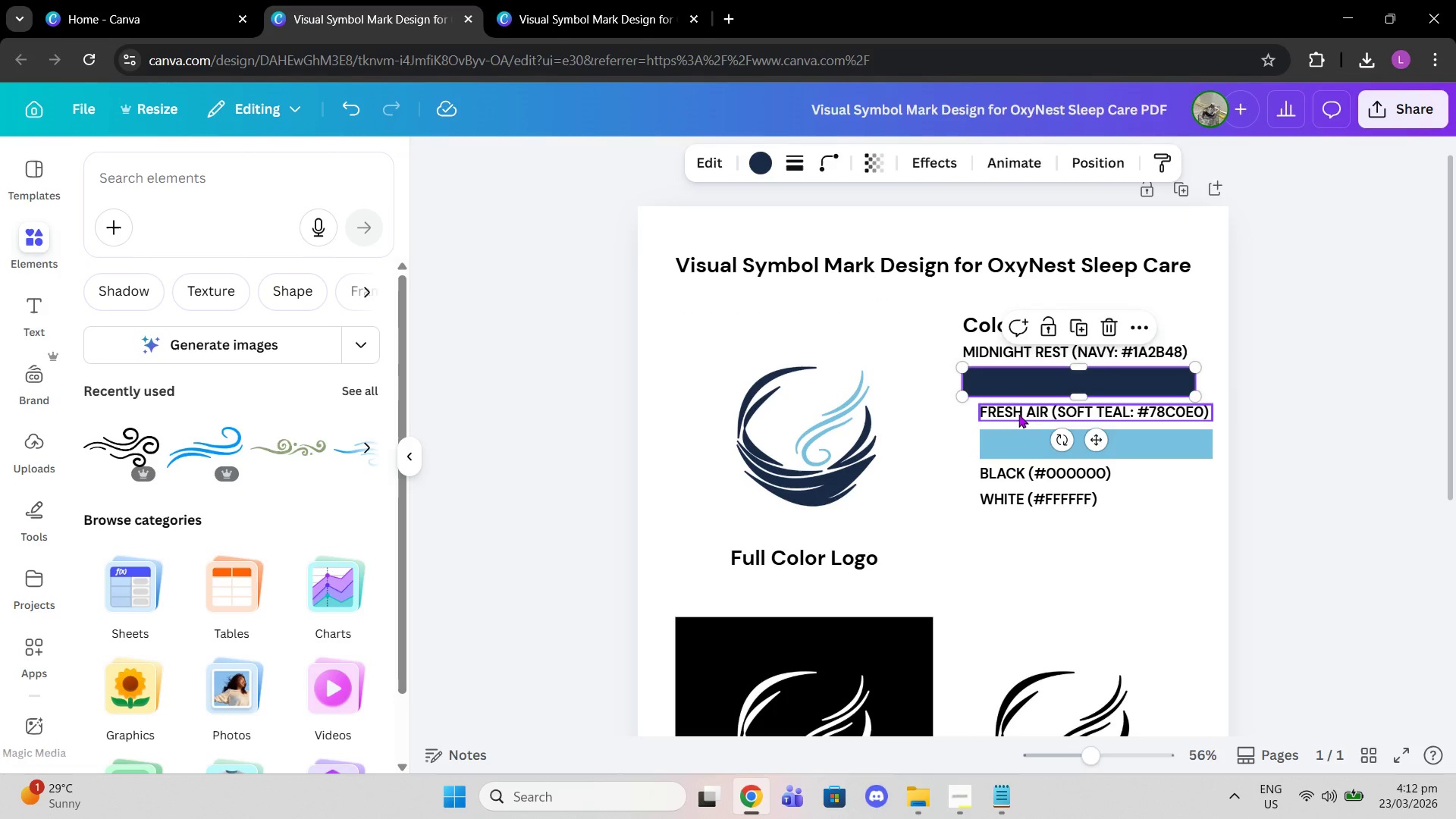 
left_click_drag(start_coordinate=[1018, 414], to_coordinate=[1003, 414])
 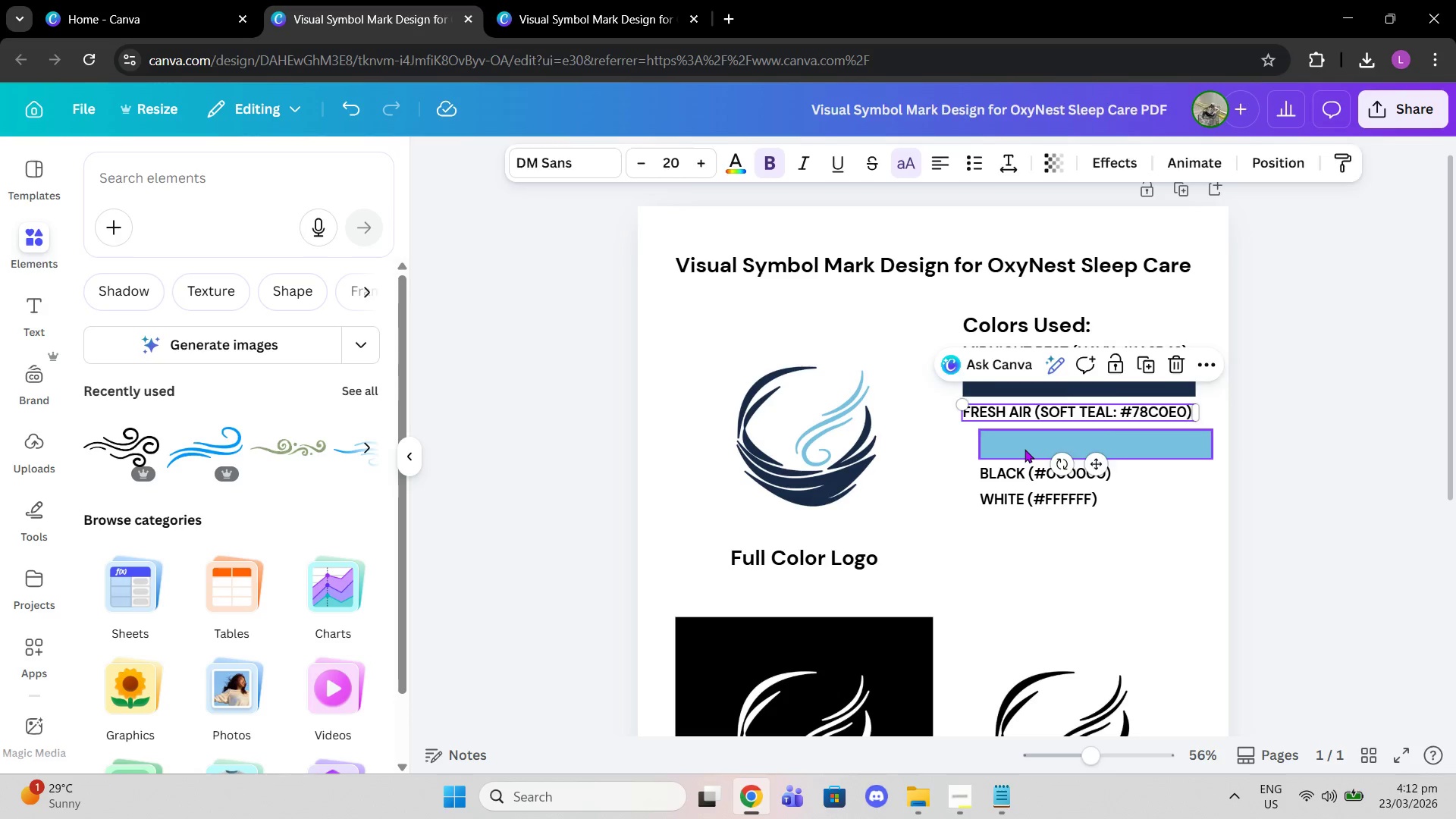 
left_click_drag(start_coordinate=[1025, 449], to_coordinate=[1012, 447])
 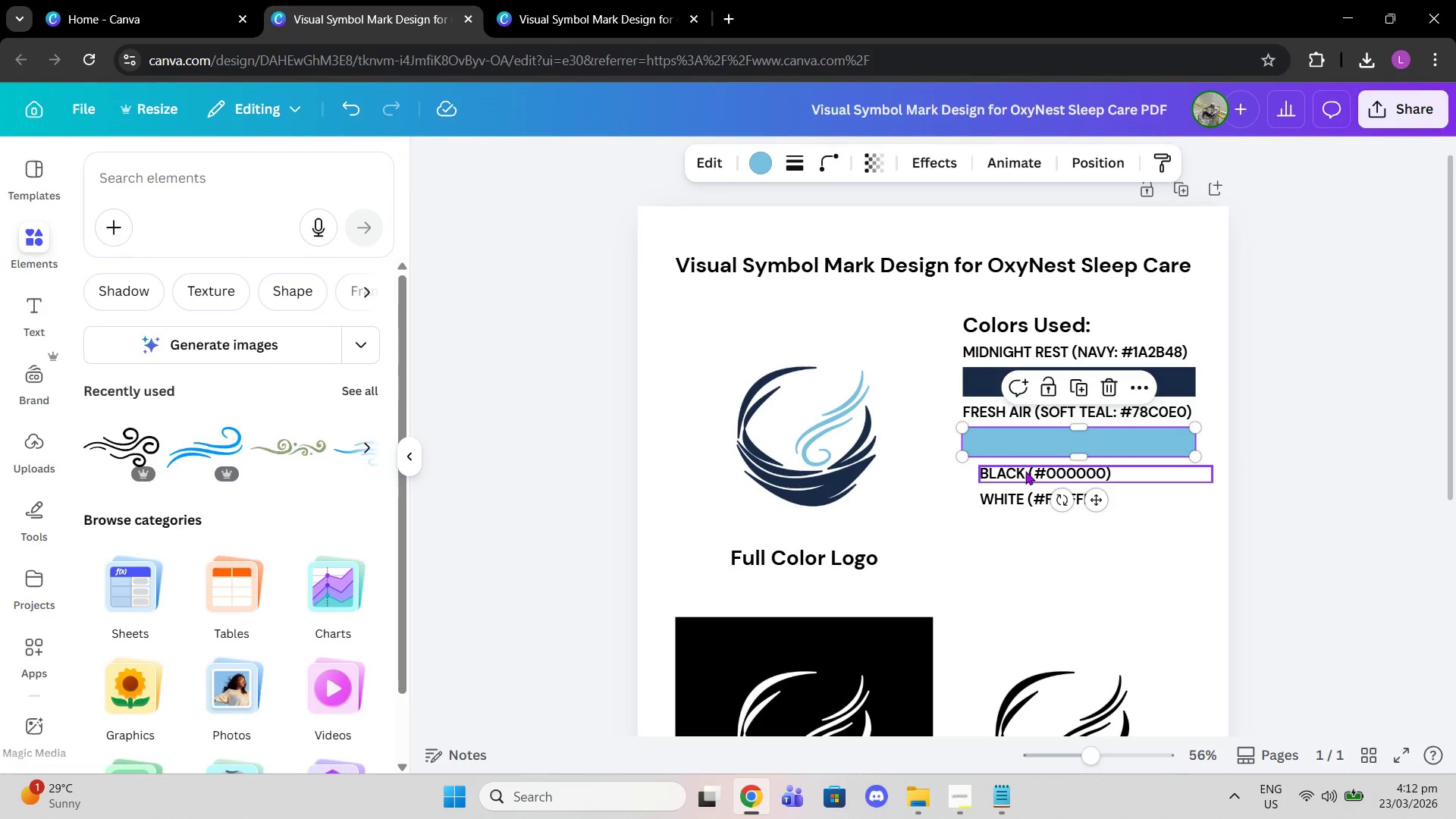 
left_click_drag(start_coordinate=[1025, 471], to_coordinate=[1008, 471])
 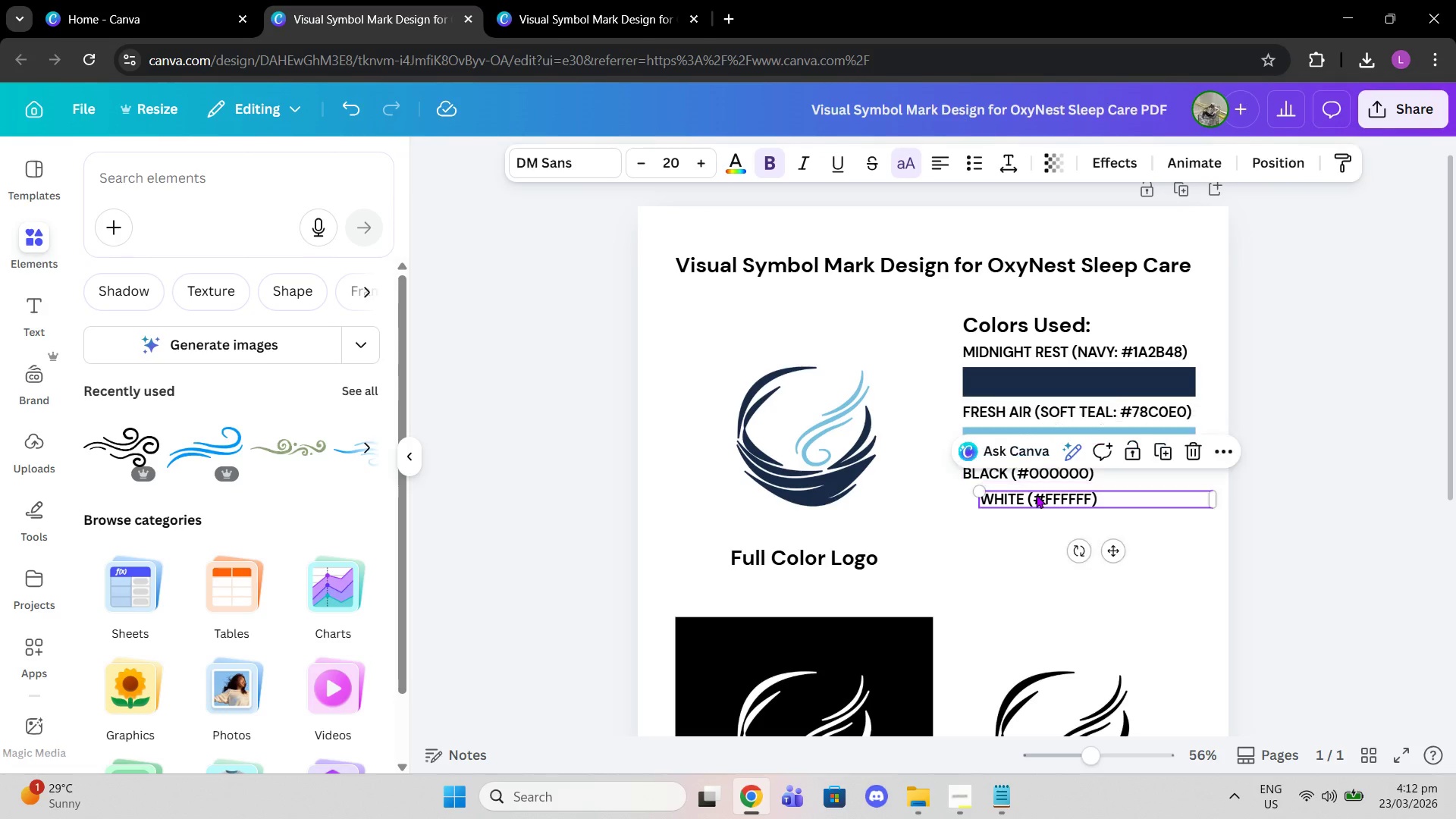 
left_click_drag(start_coordinate=[1036, 494], to_coordinate=[1020, 494])
 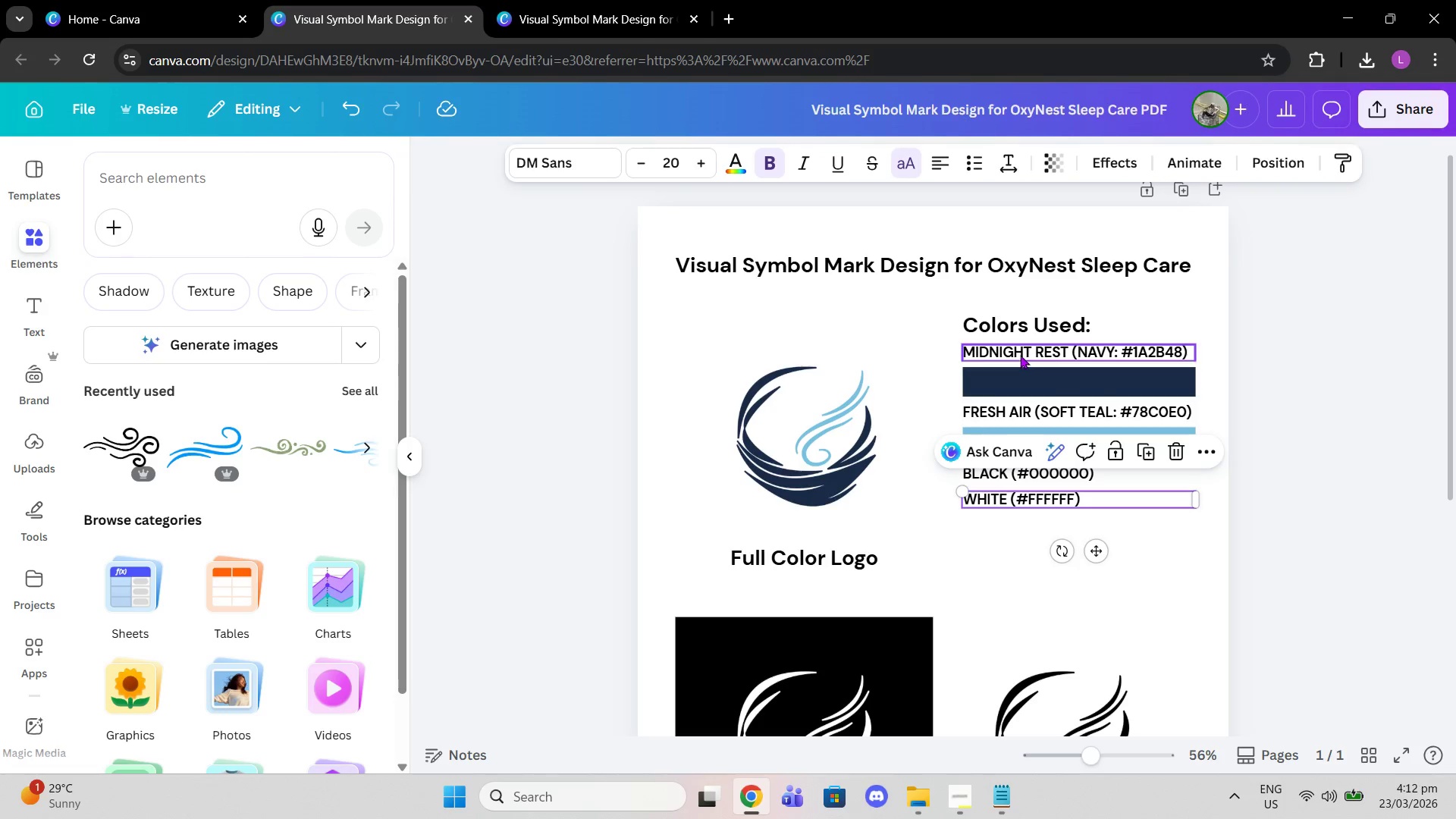 
left_click([1020, 354])
 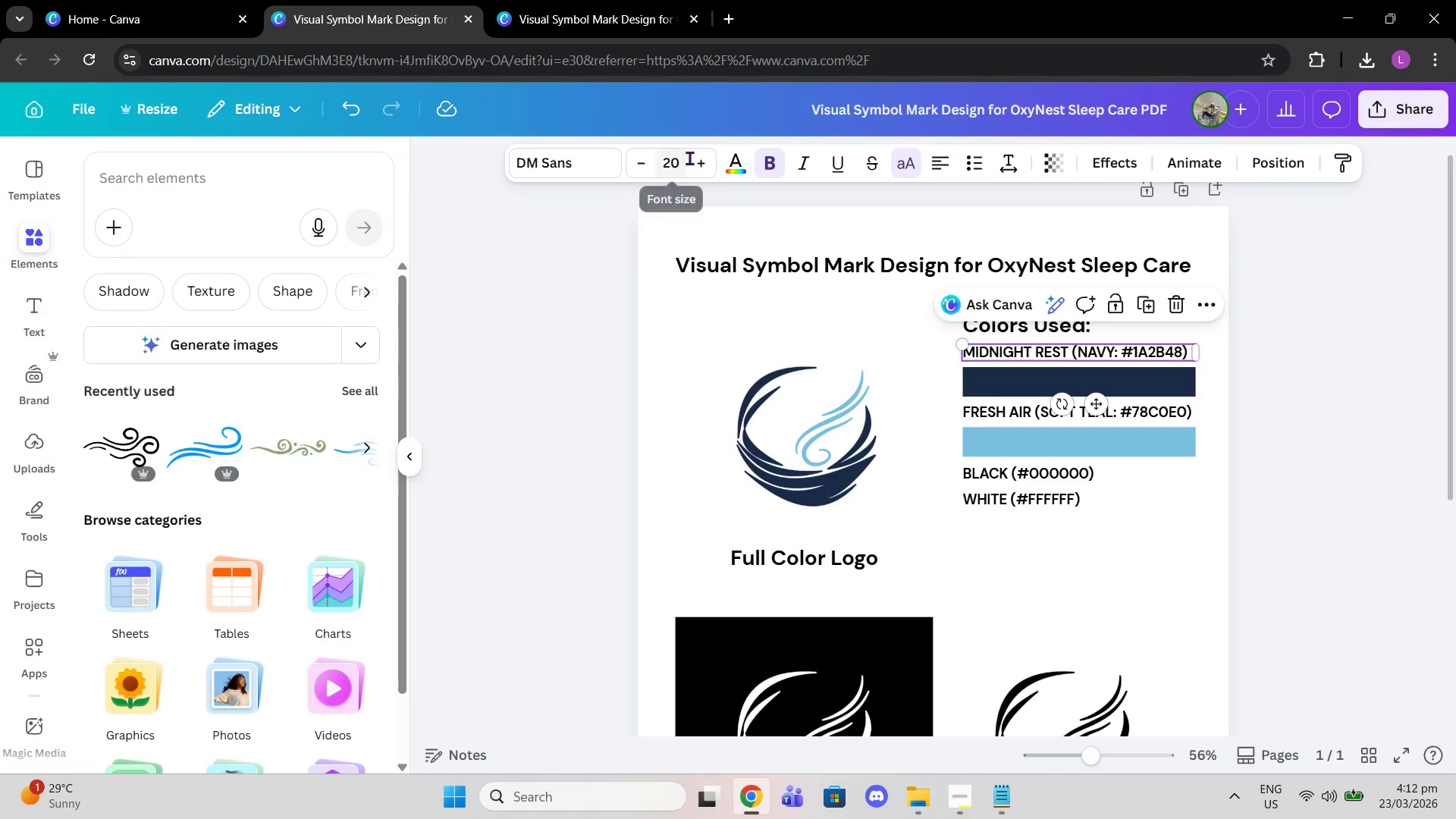 
left_click([705, 163])
 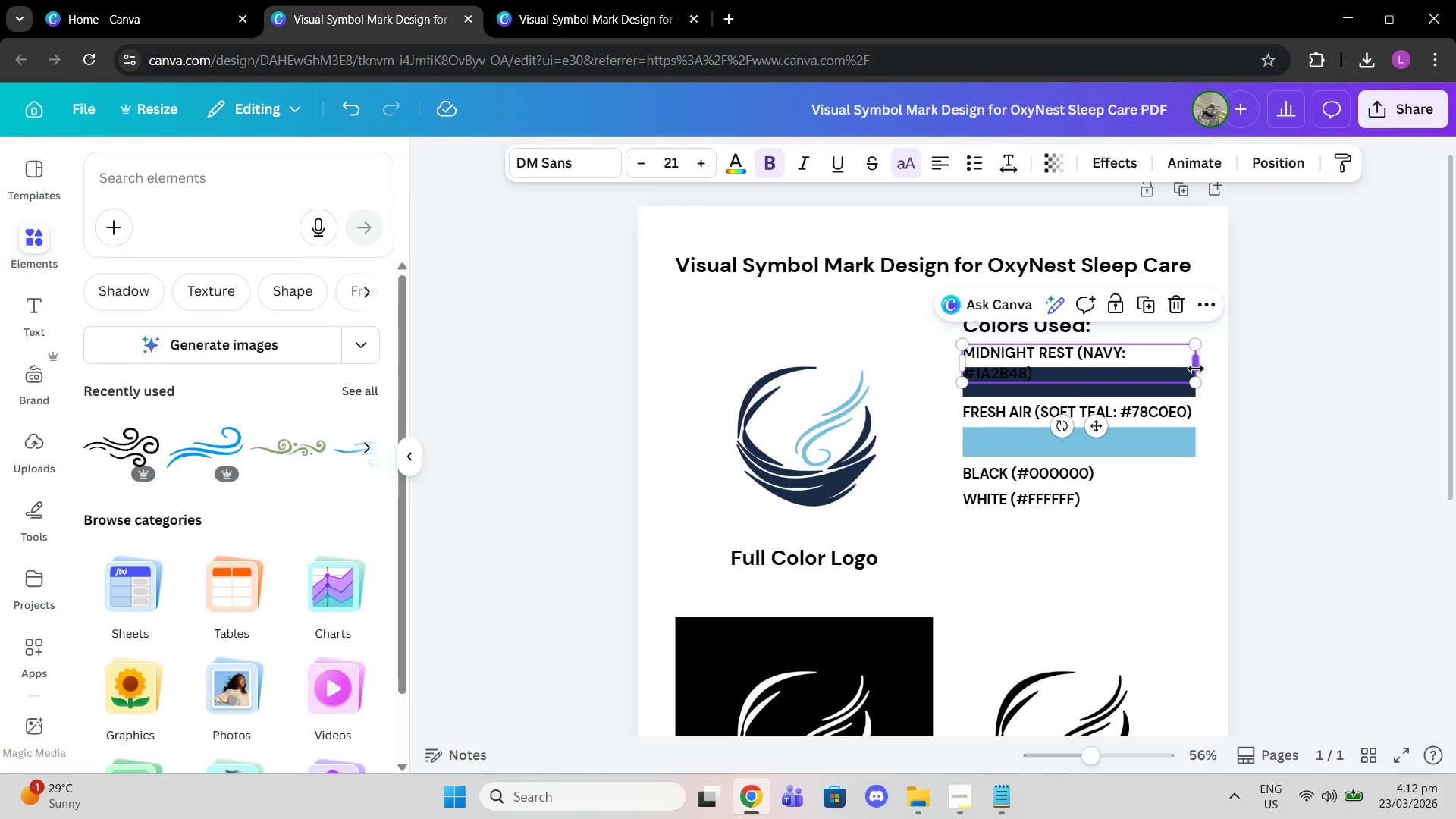 
left_click_drag(start_coordinate=[1196, 368], to_coordinate=[1204, 368])
 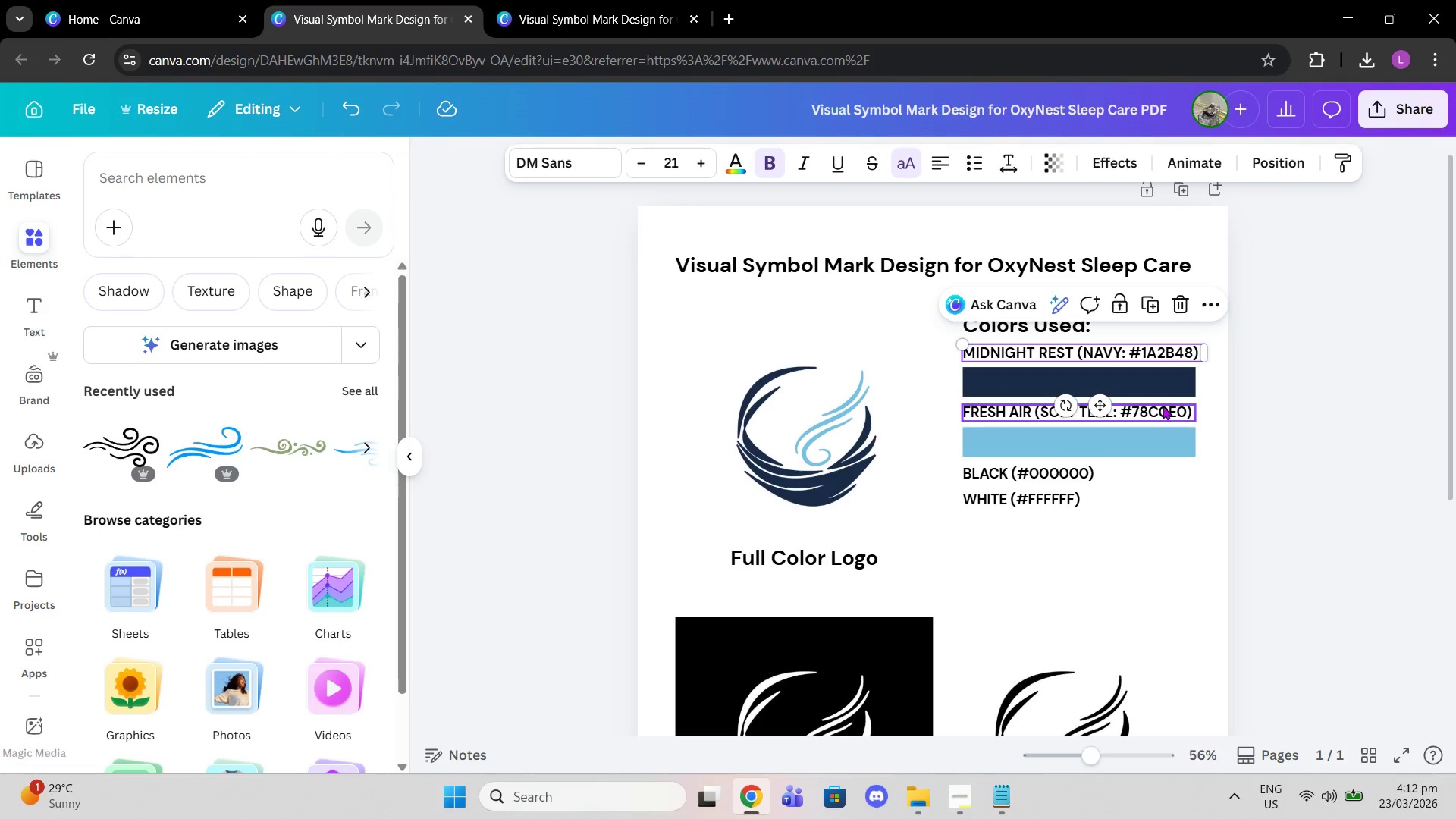 
left_click([1163, 406])
 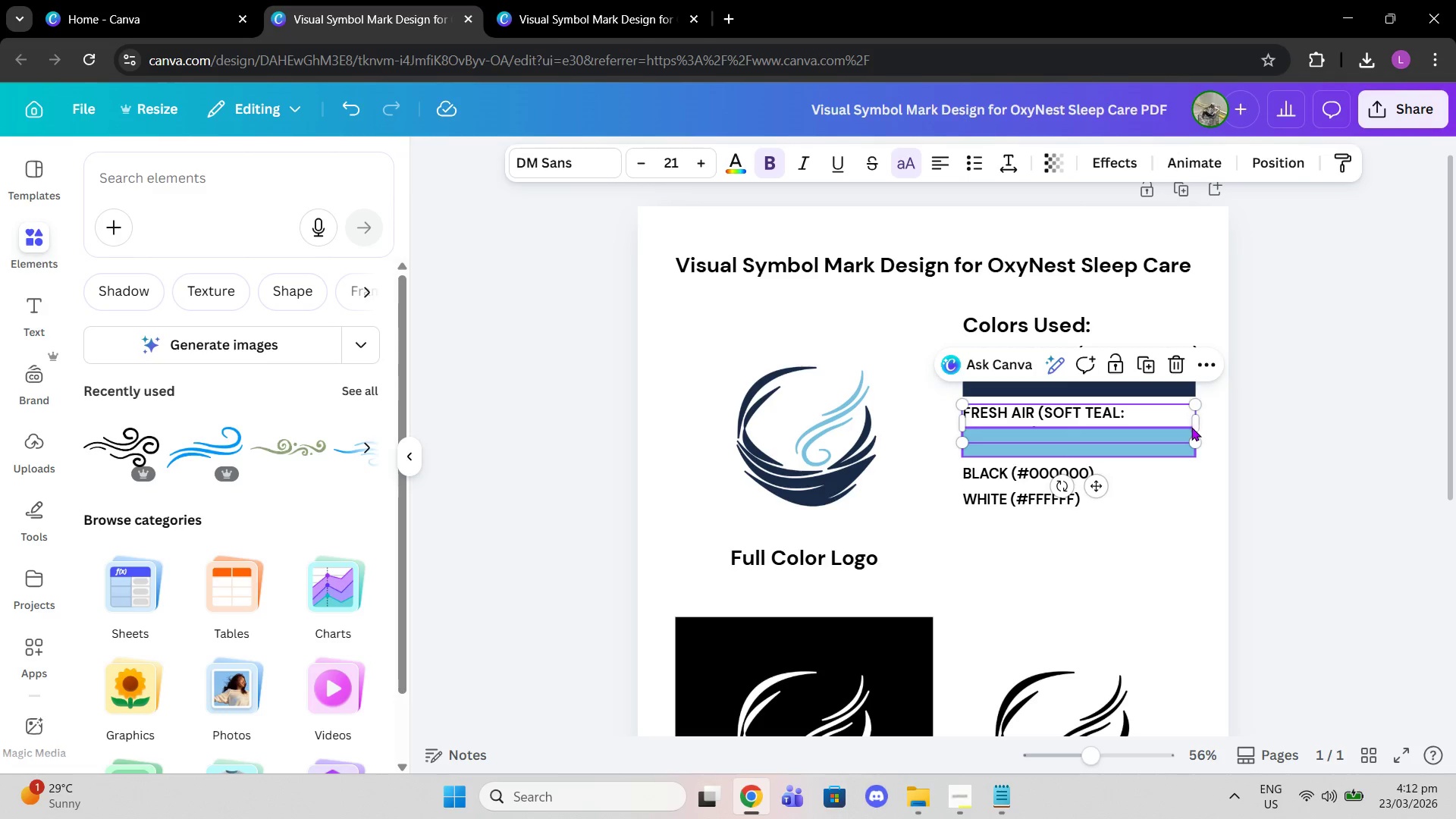 
left_click_drag(start_coordinate=[1197, 425], to_coordinate=[1203, 425])
 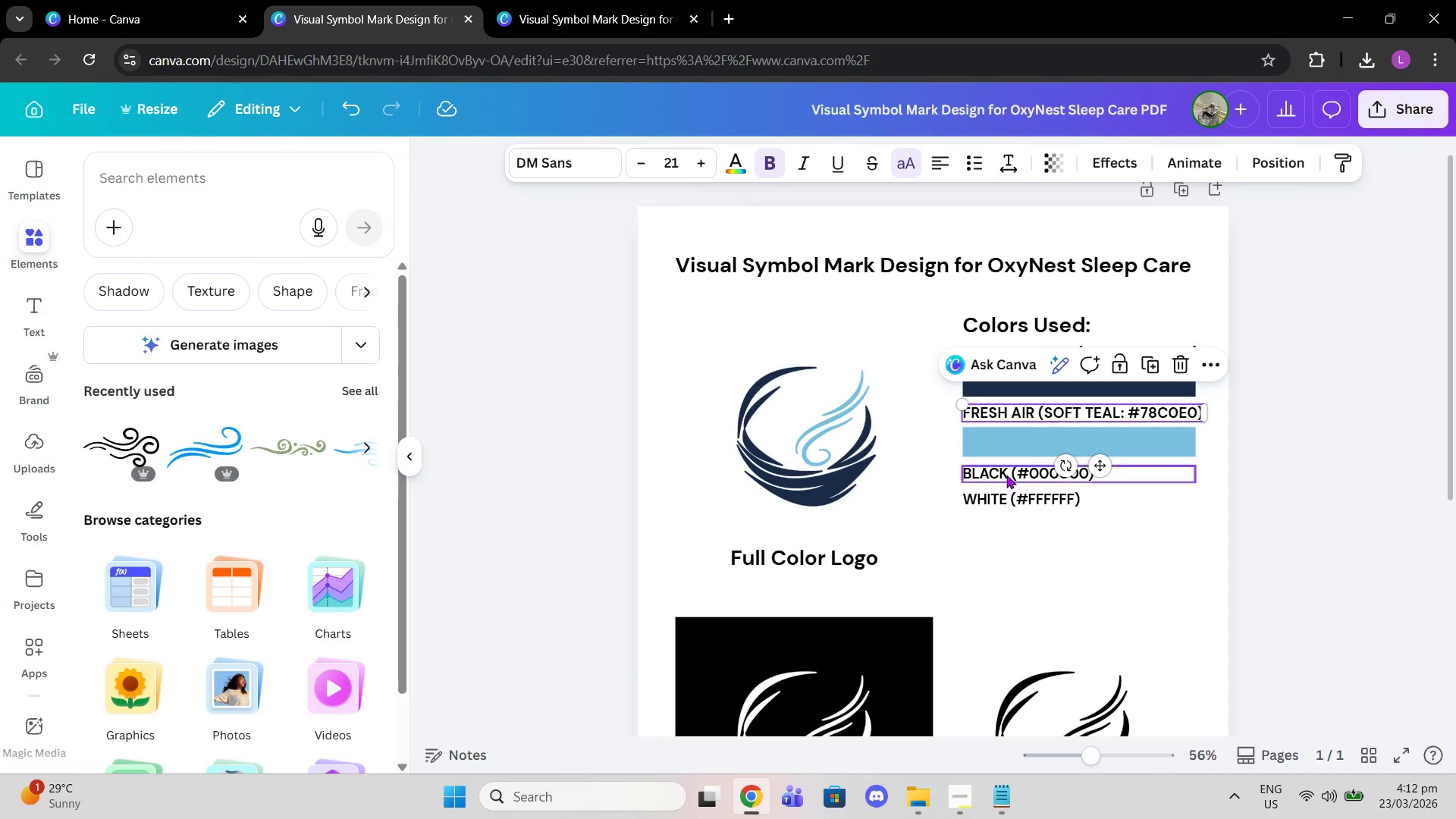 
left_click([1005, 472])
 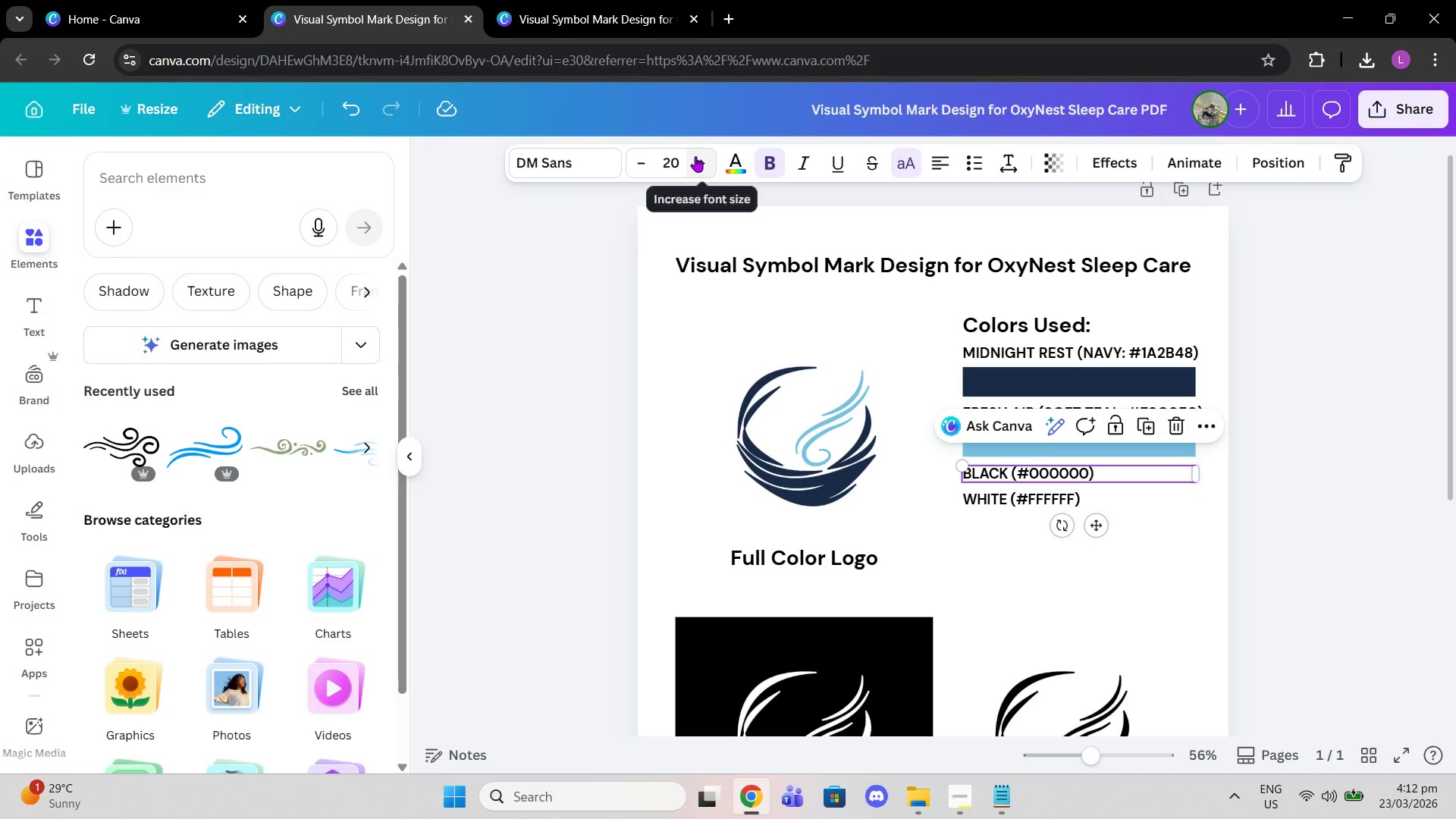 
left_click([701, 158])
 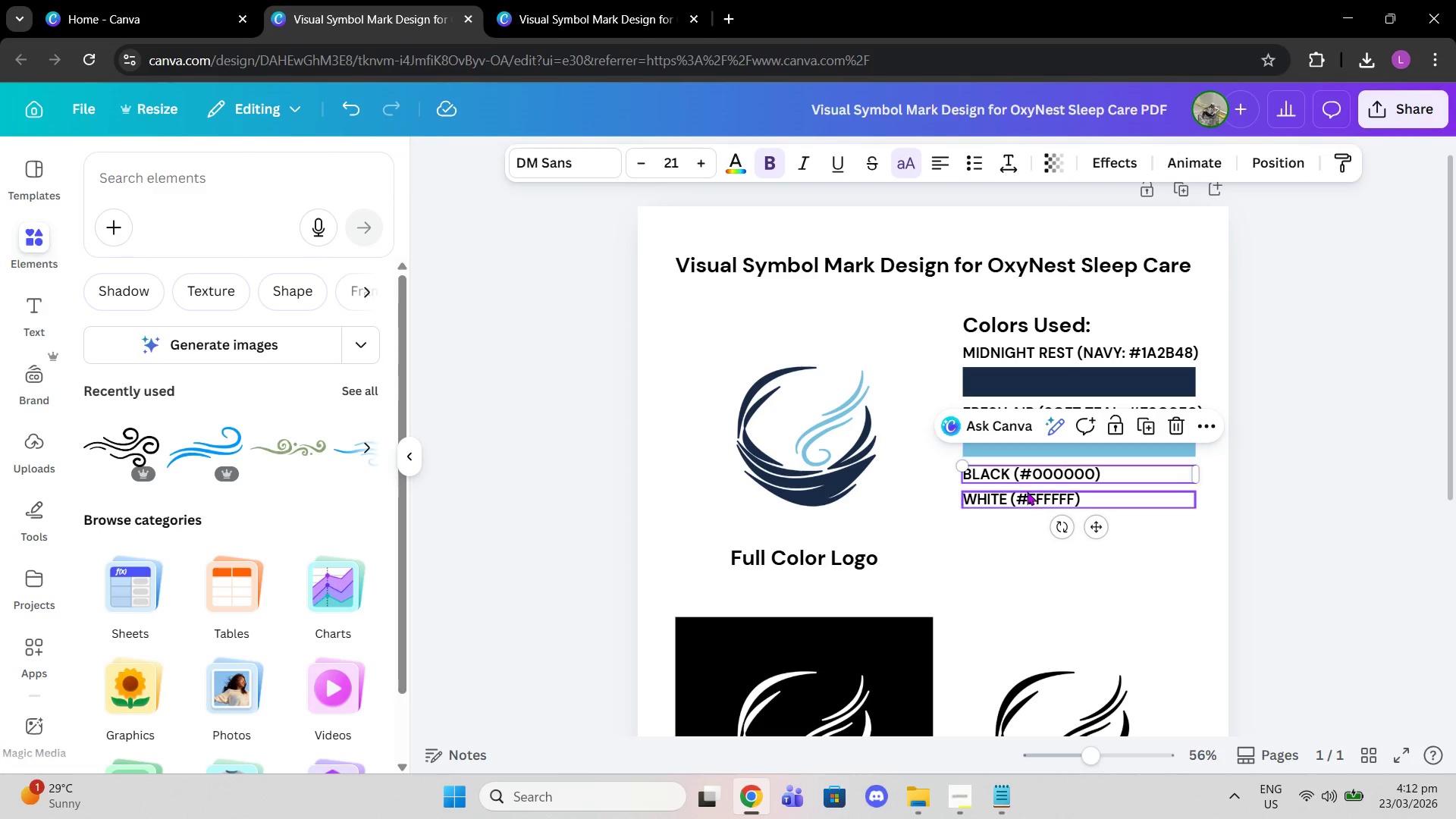 
left_click([1027, 491])